 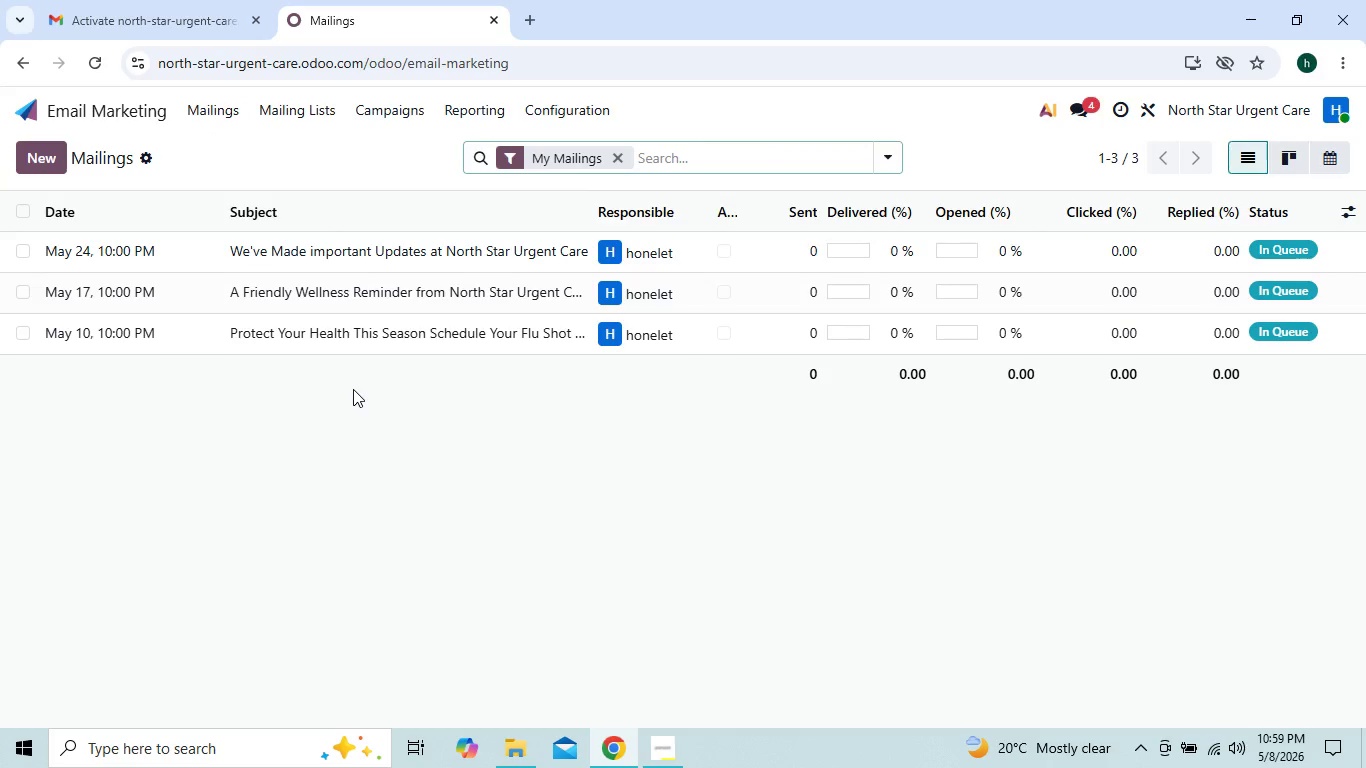 
key(Meta+G)
 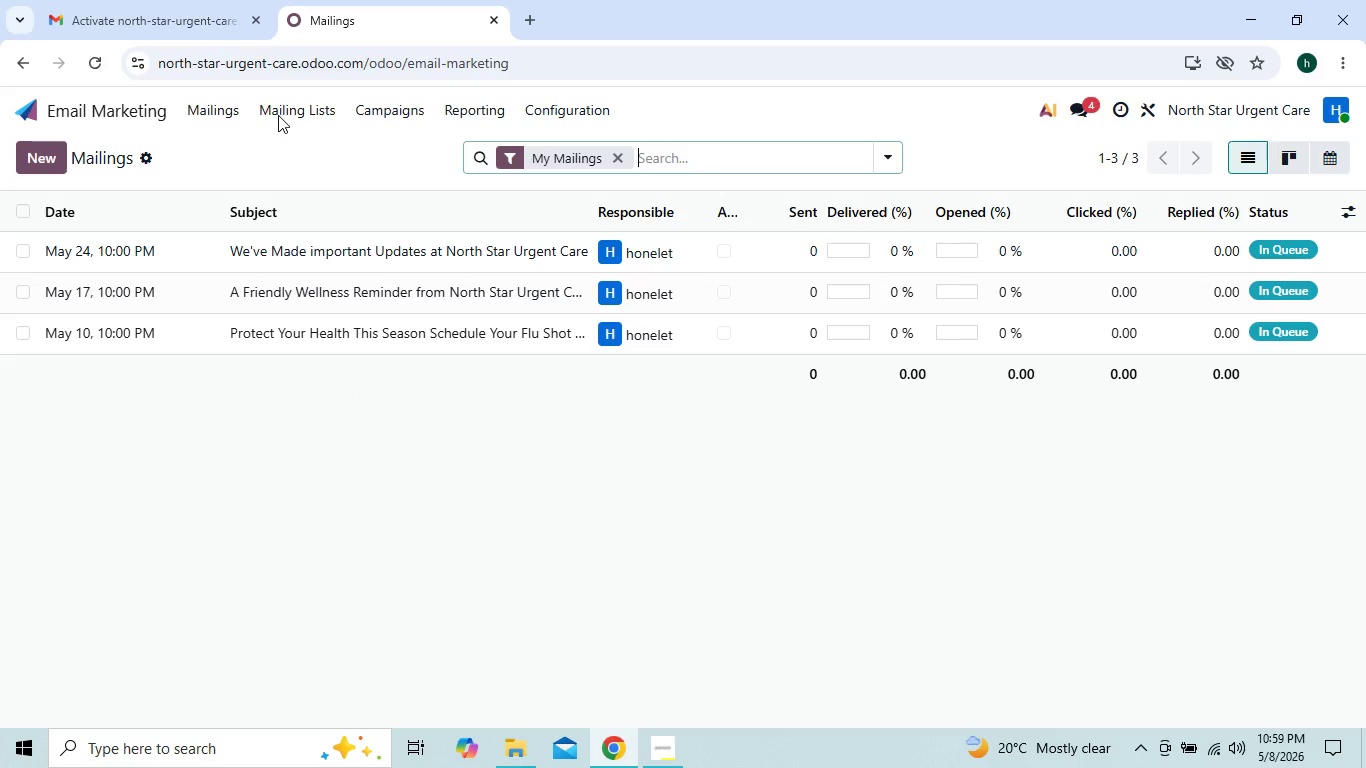 
wait(5.44)
 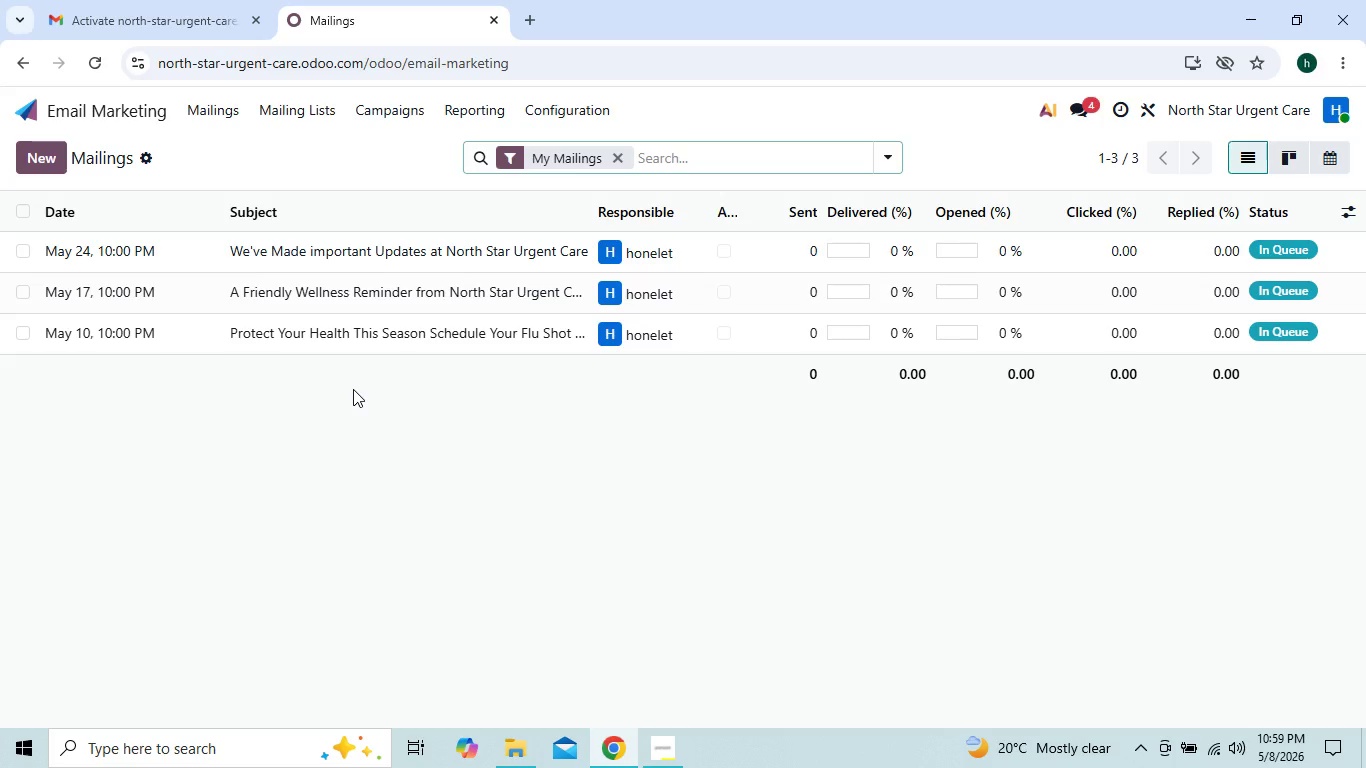 
left_click([223, 104])
 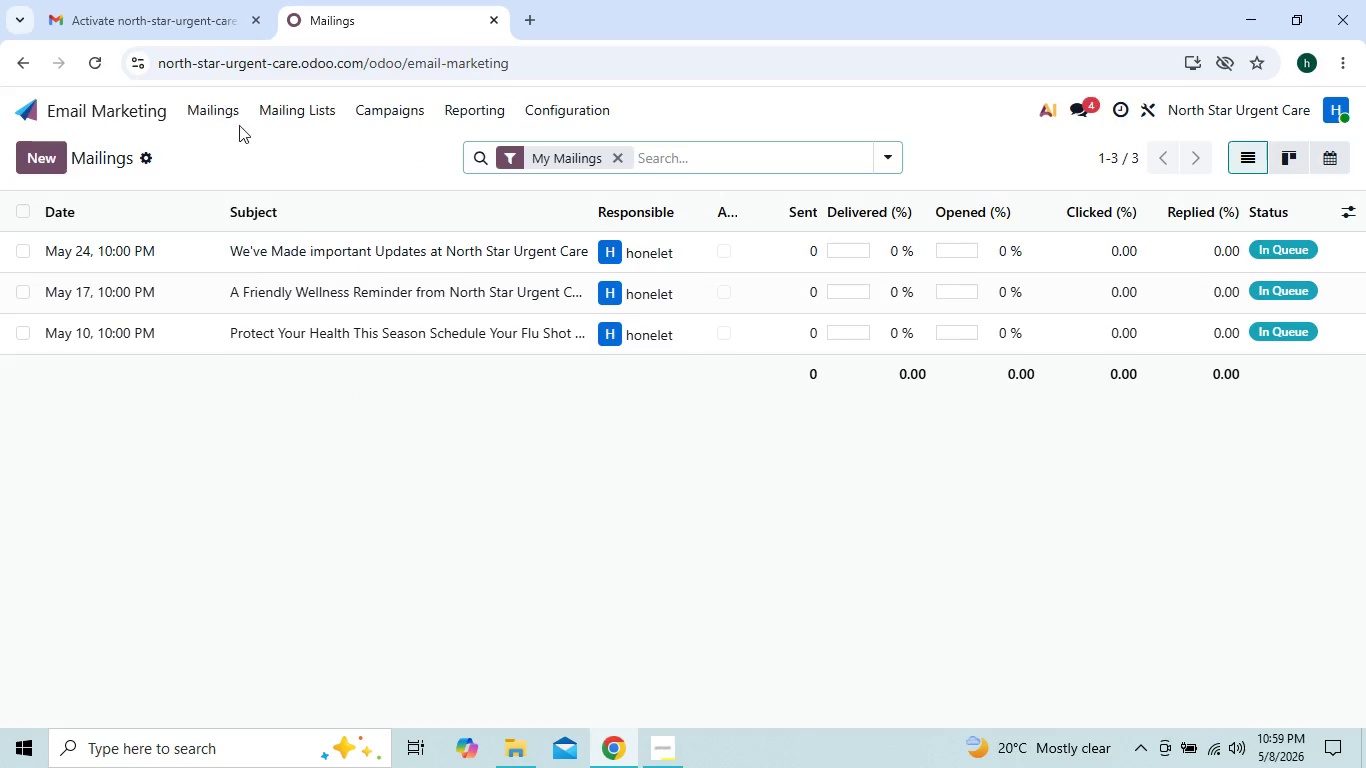 
left_click([375, 448])
 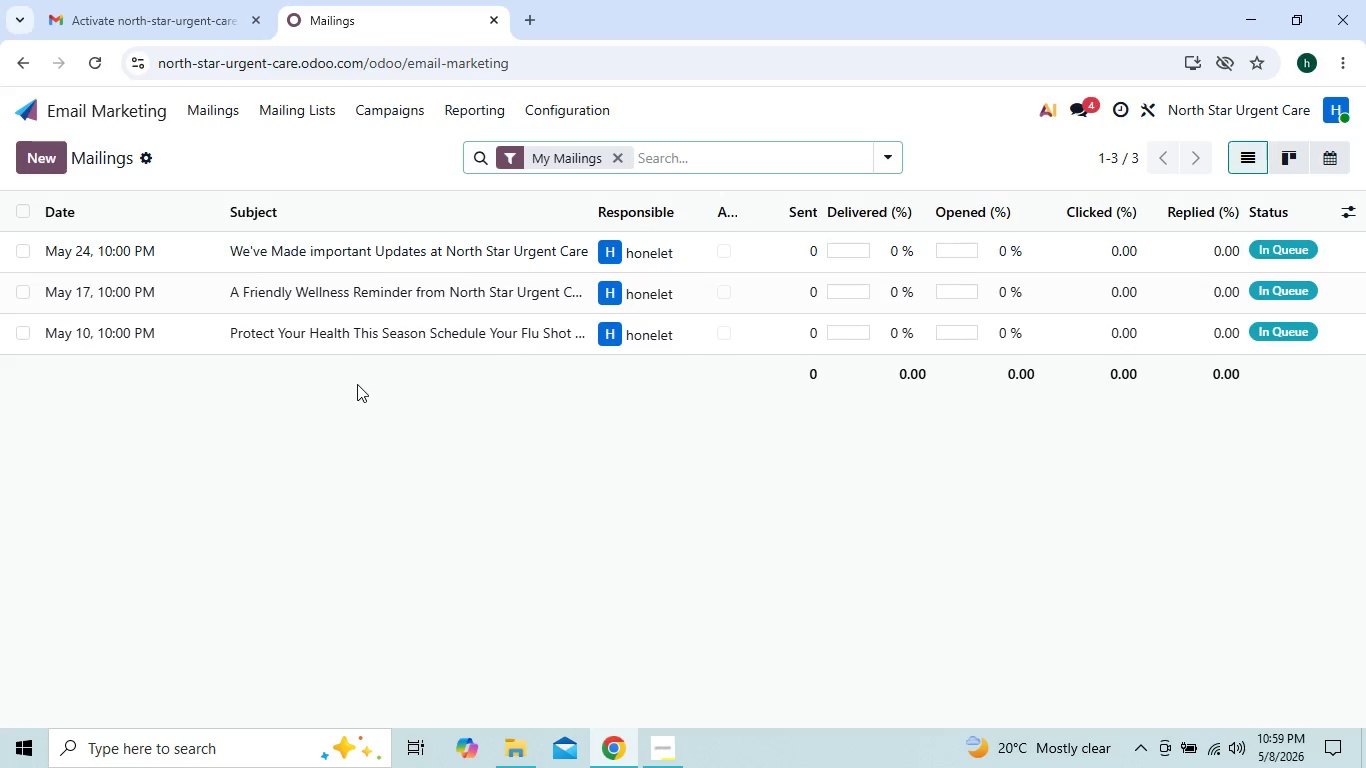 
left_click([361, 330])
 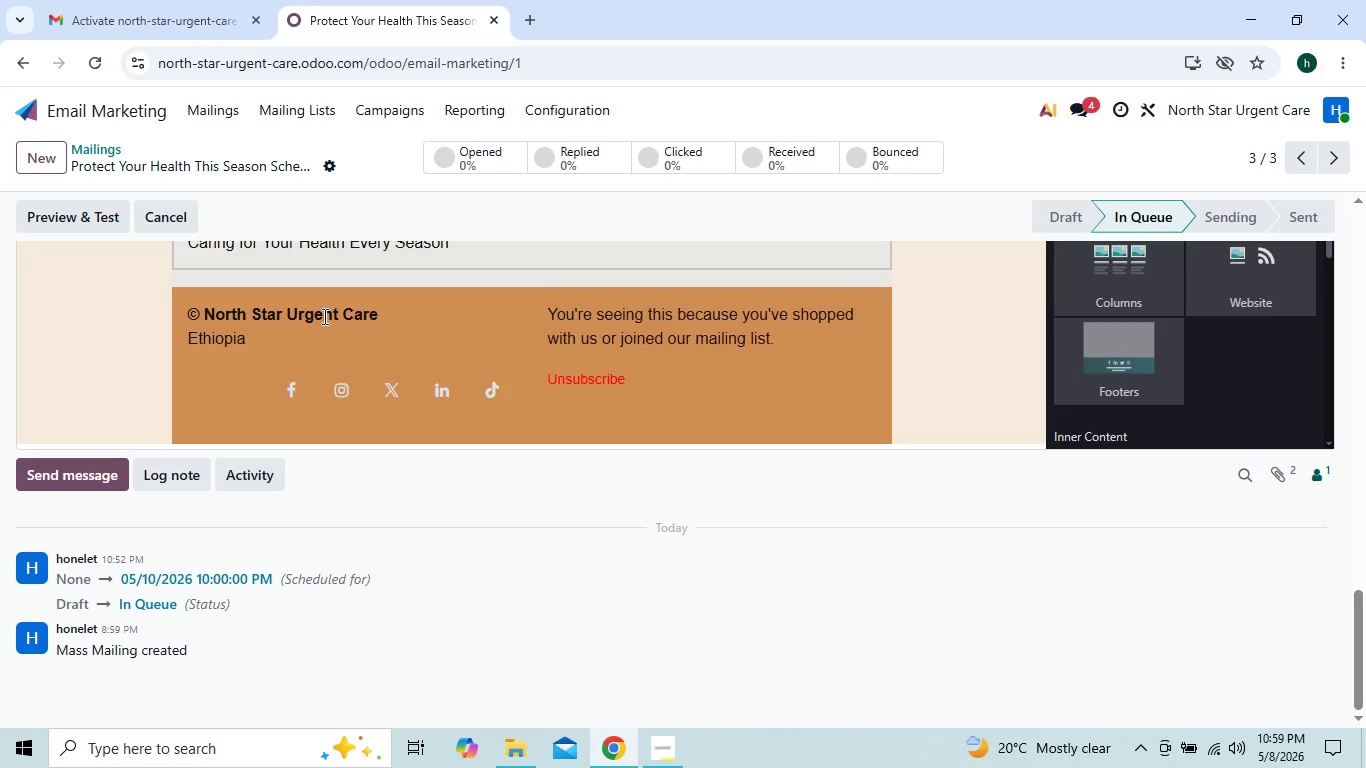 
wait(18.08)
 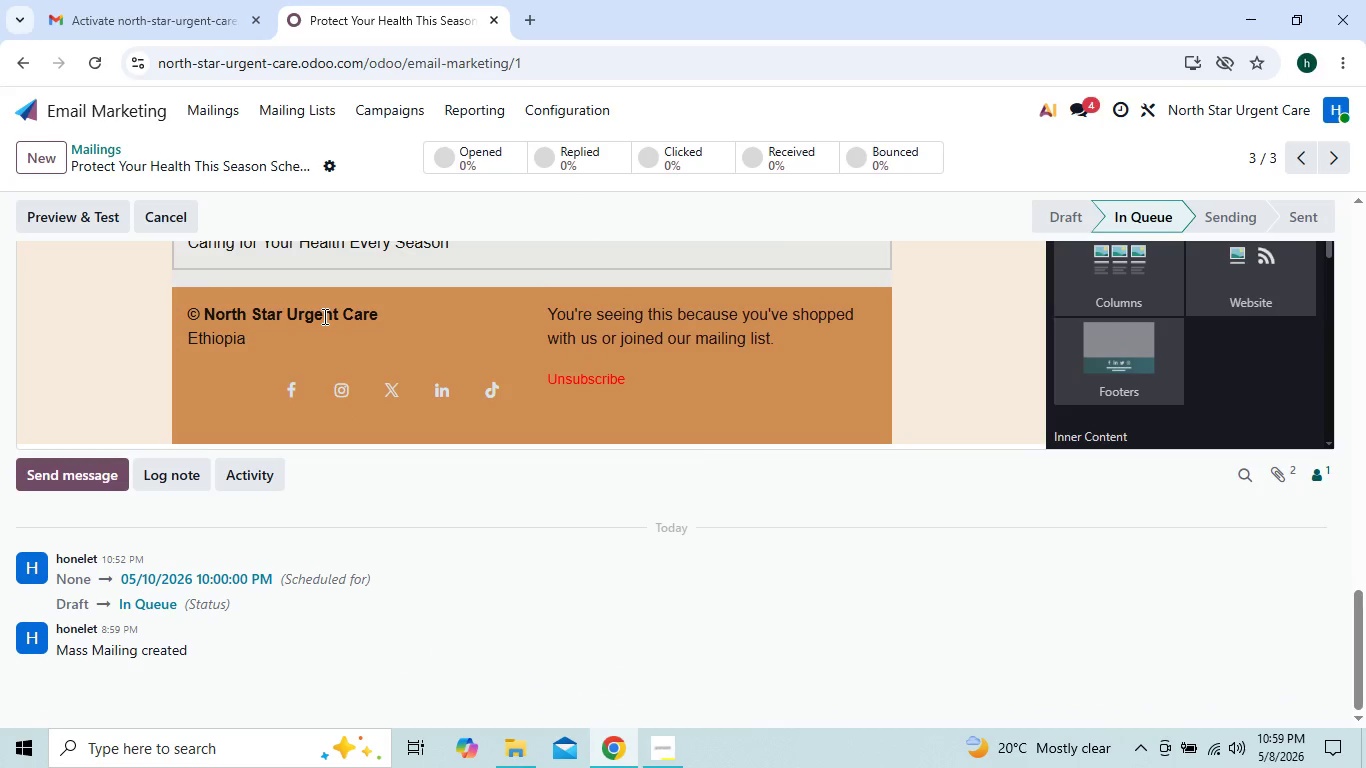 
left_click([235, 125])
 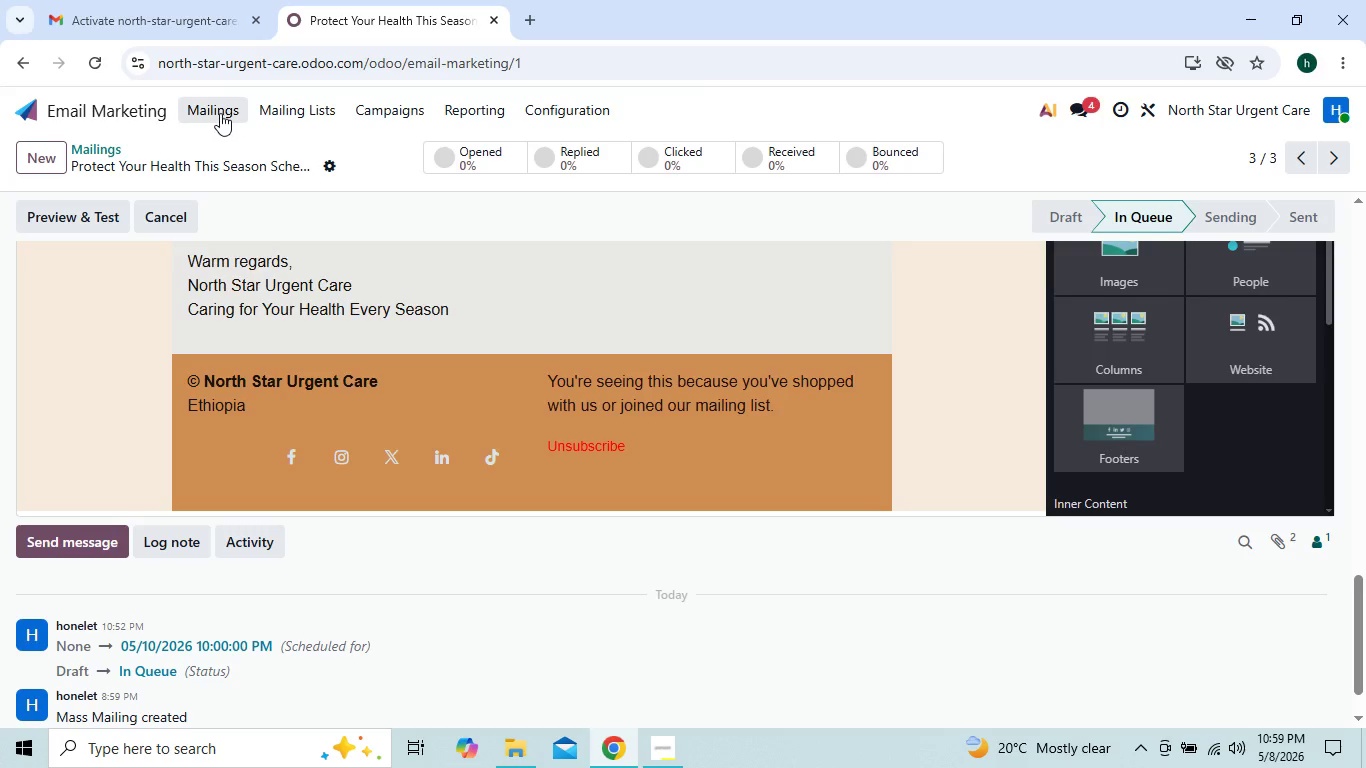 
left_click([220, 113])
 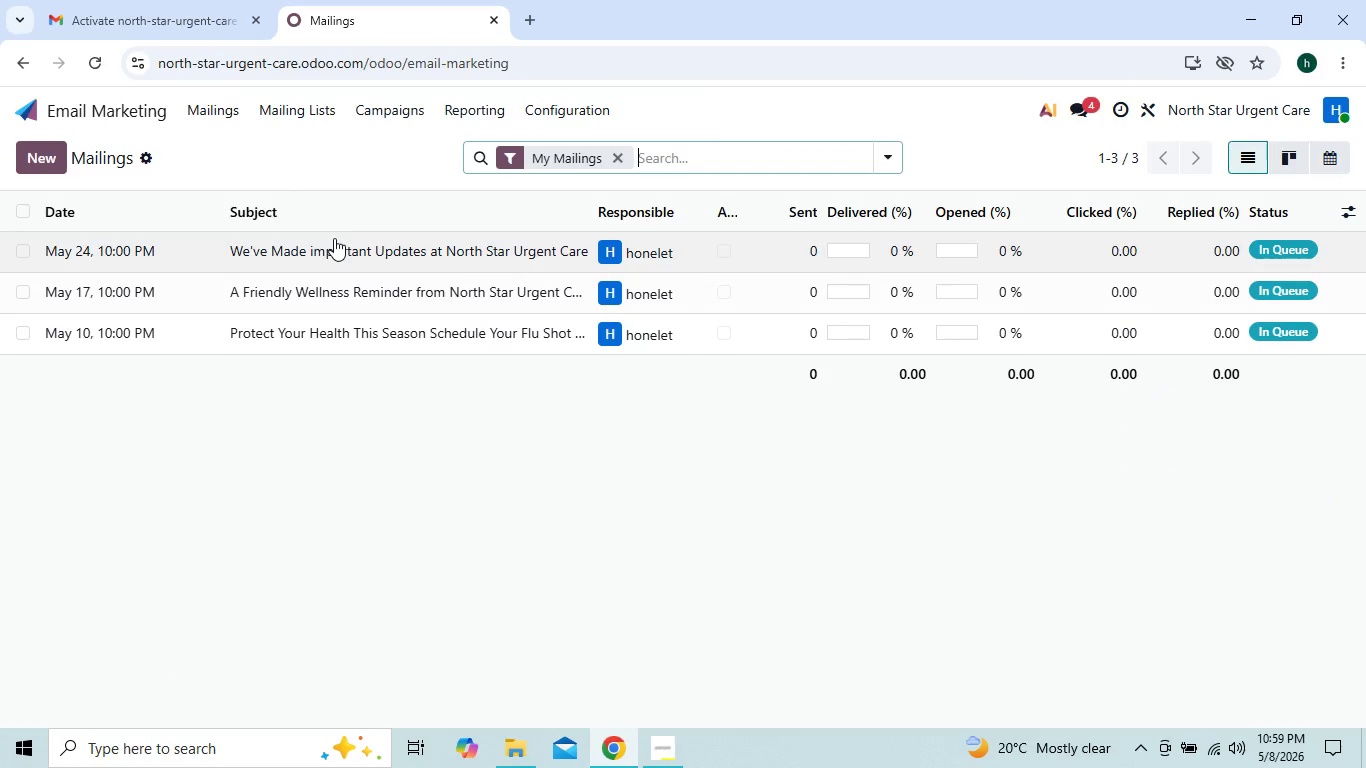 
left_click([304, 282])
 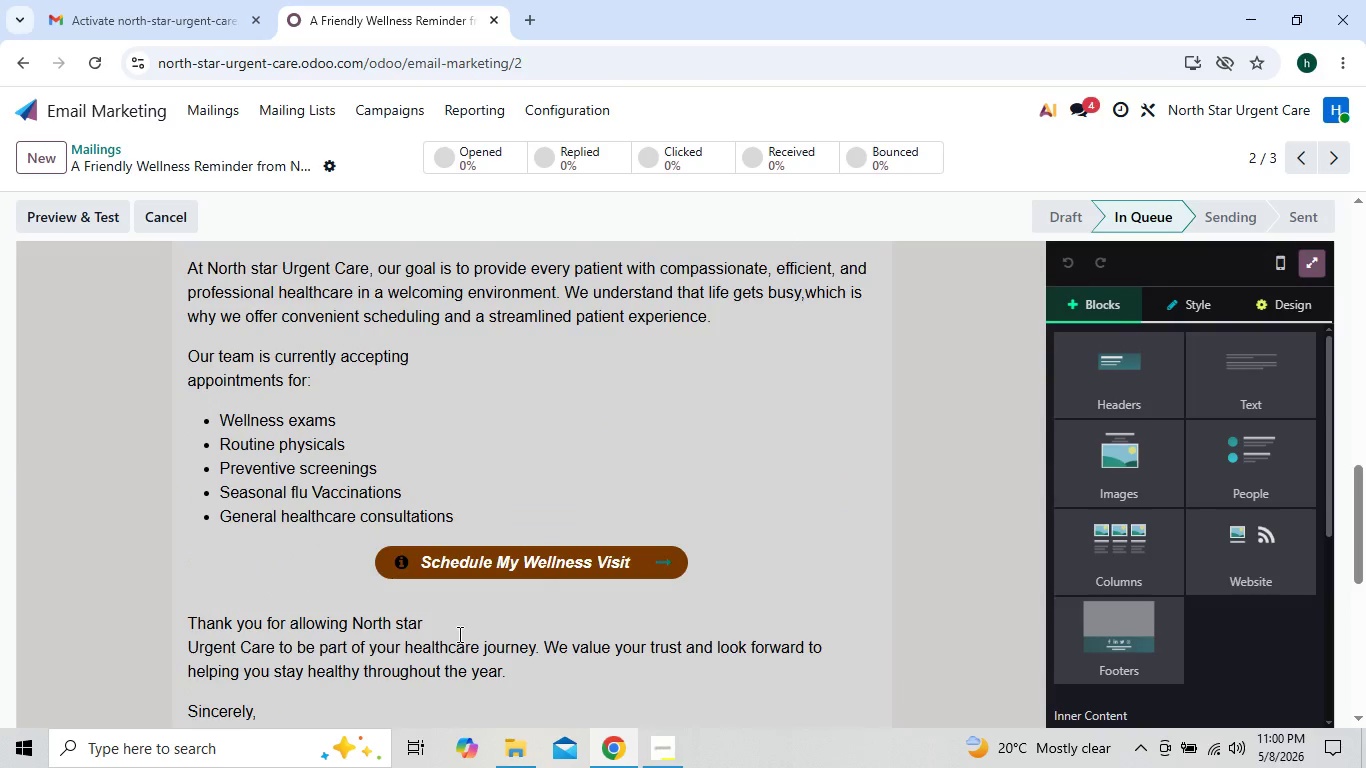 
wait(26.09)
 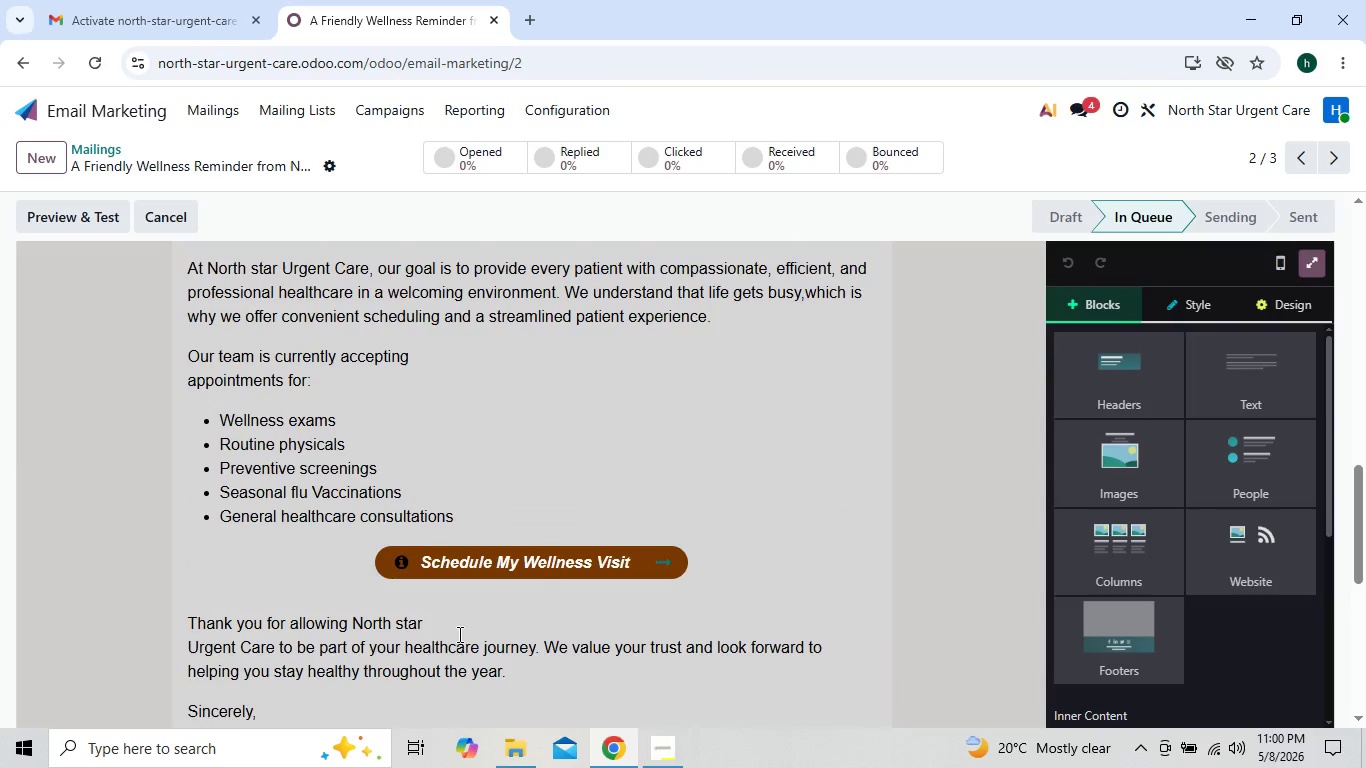 
left_click([217, 107])
 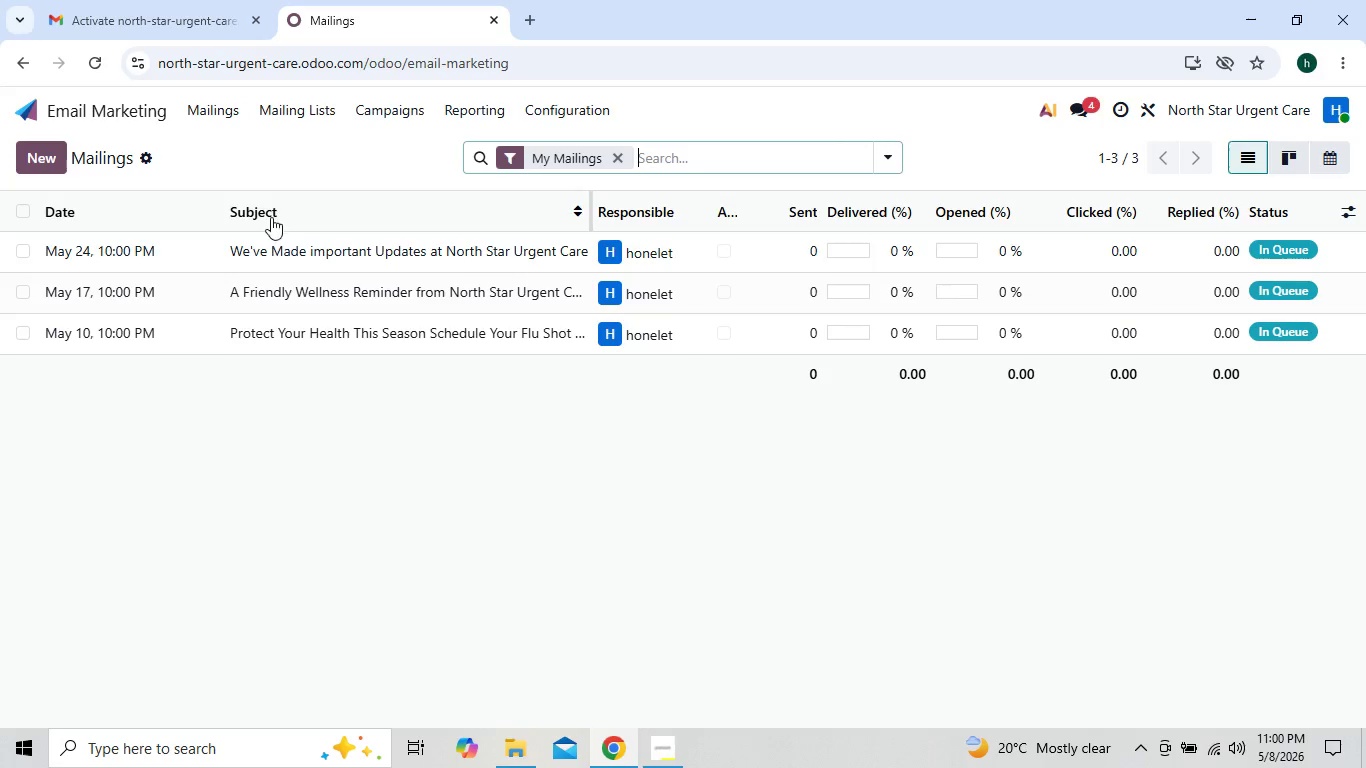 
left_click([297, 247])
 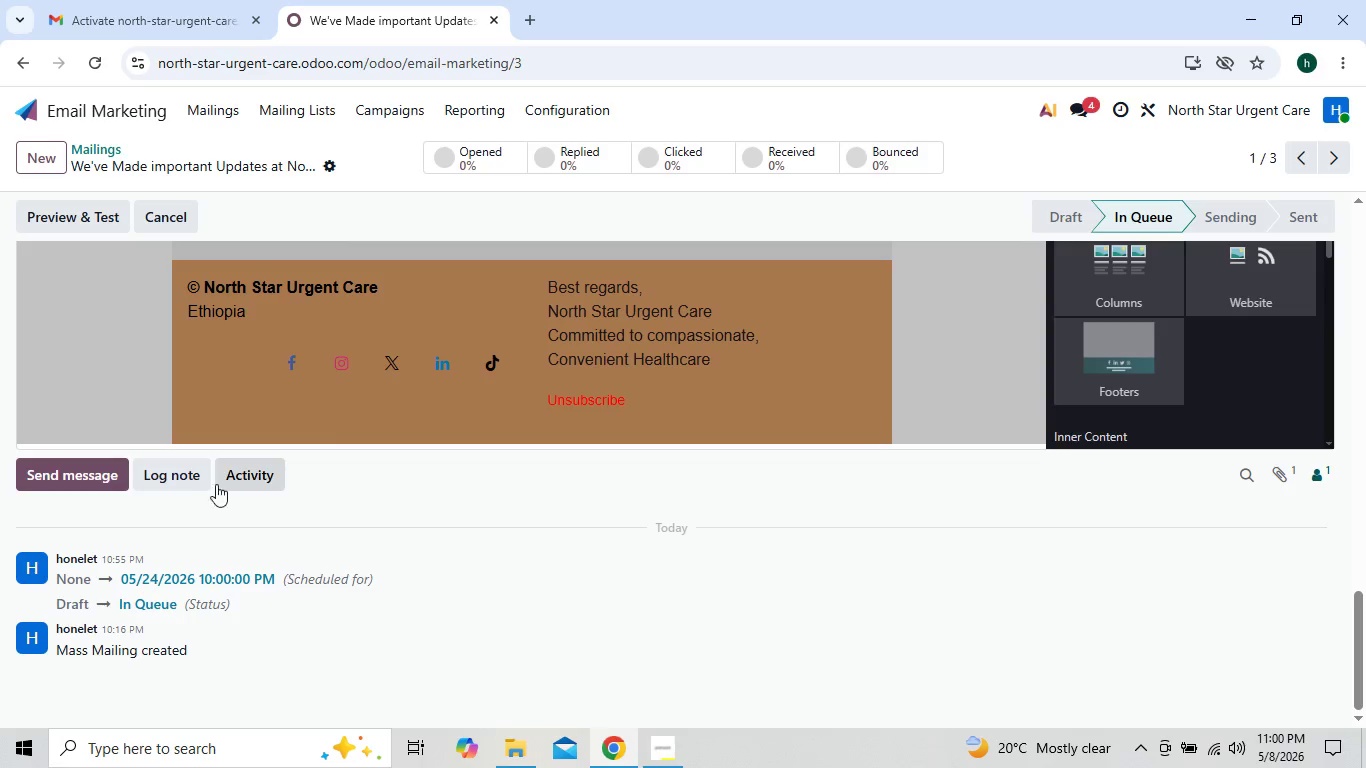 
wait(22.56)
 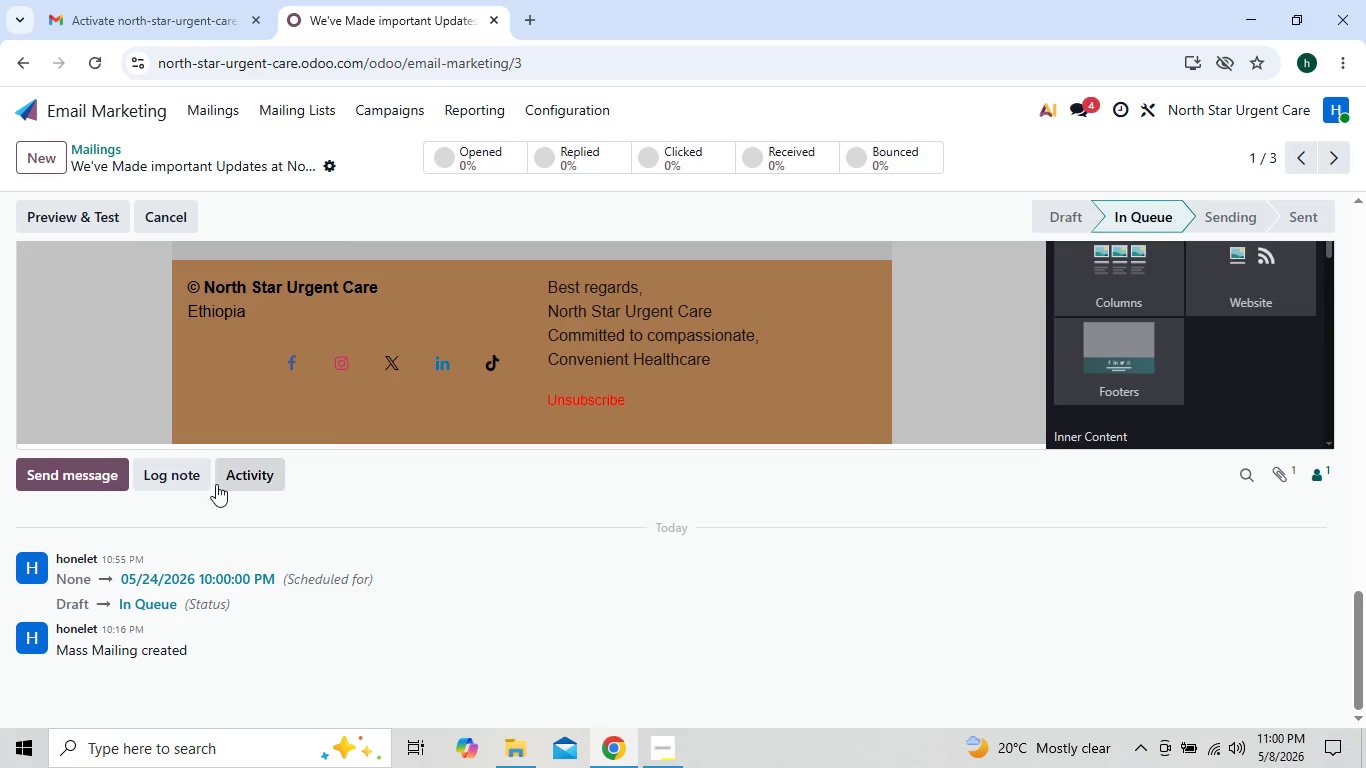 
left_click([384, 115])
 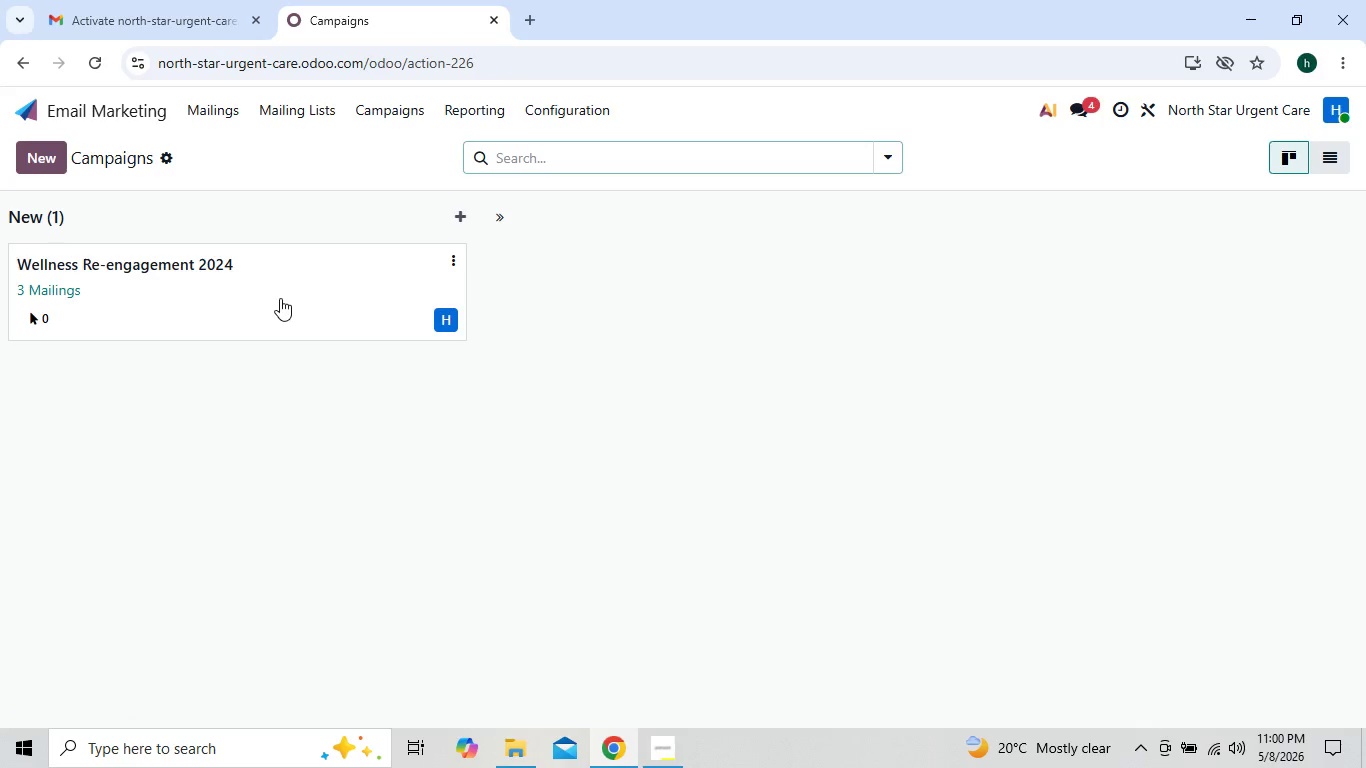 
left_click([280, 298])
 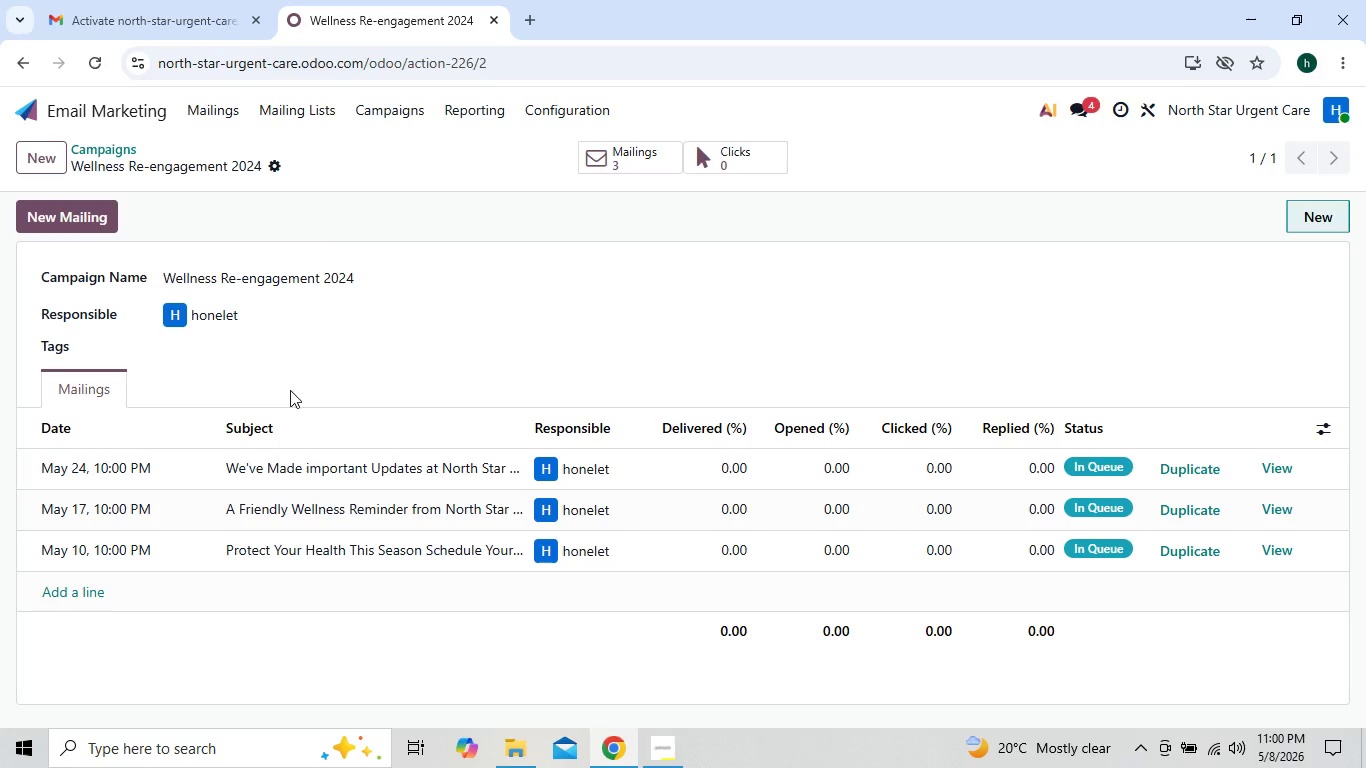 
wait(8.08)
 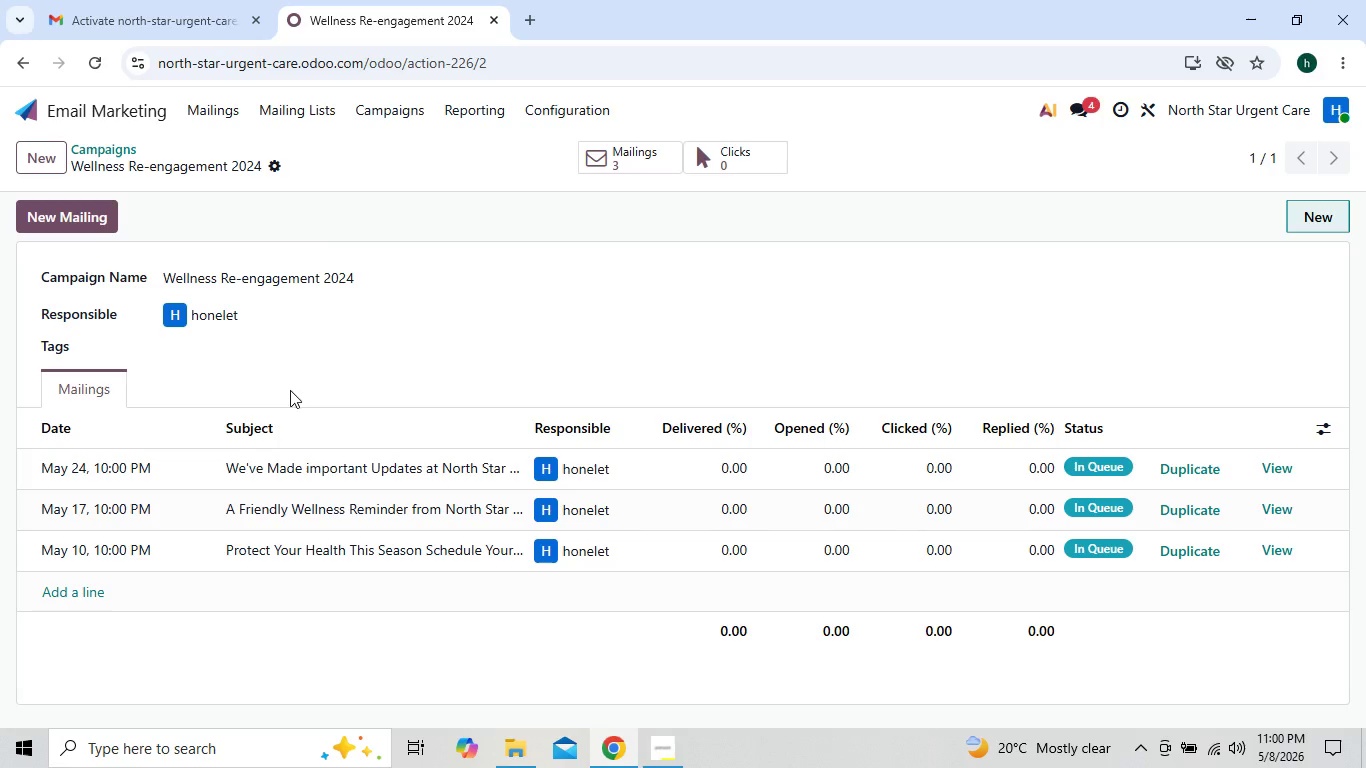 
left_click([321, 471])
 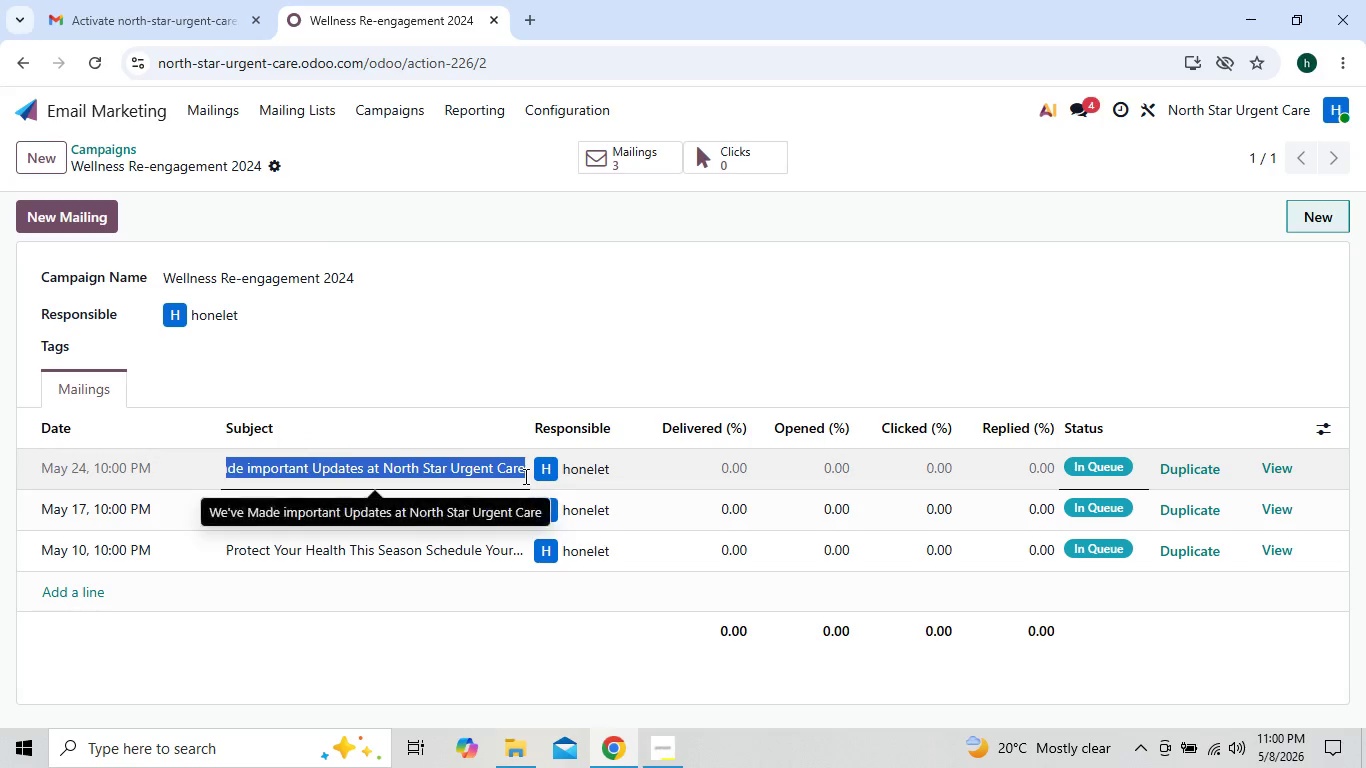 
double_click([573, 469])
 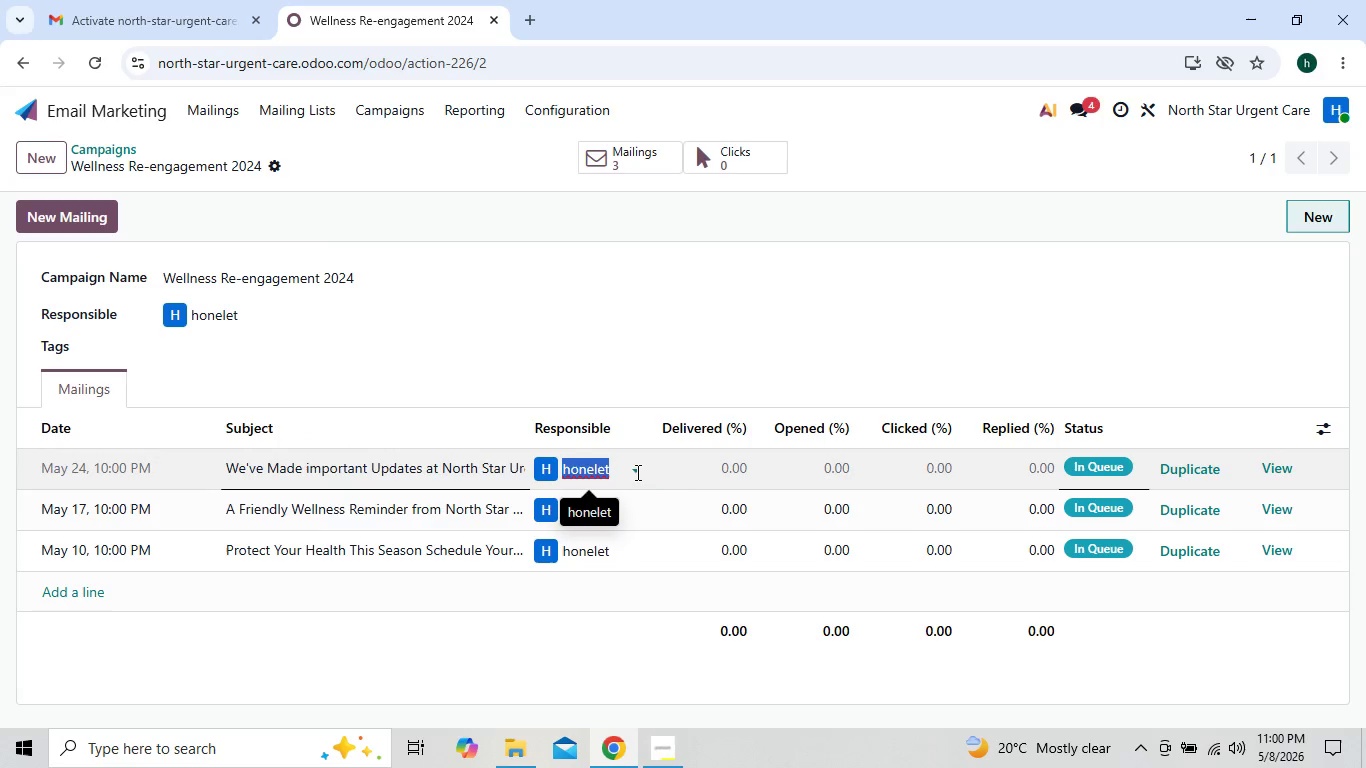 
left_click([678, 472])
 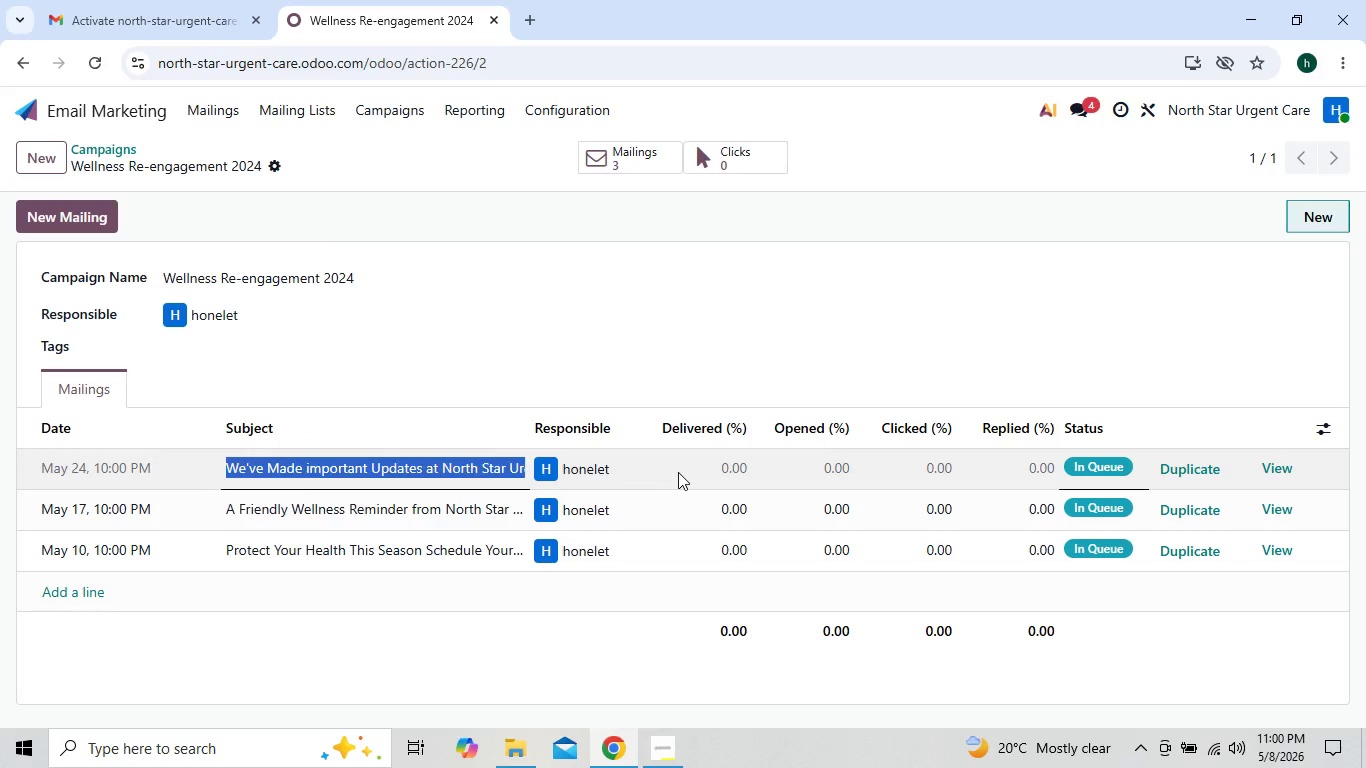 
double_click([678, 472])
 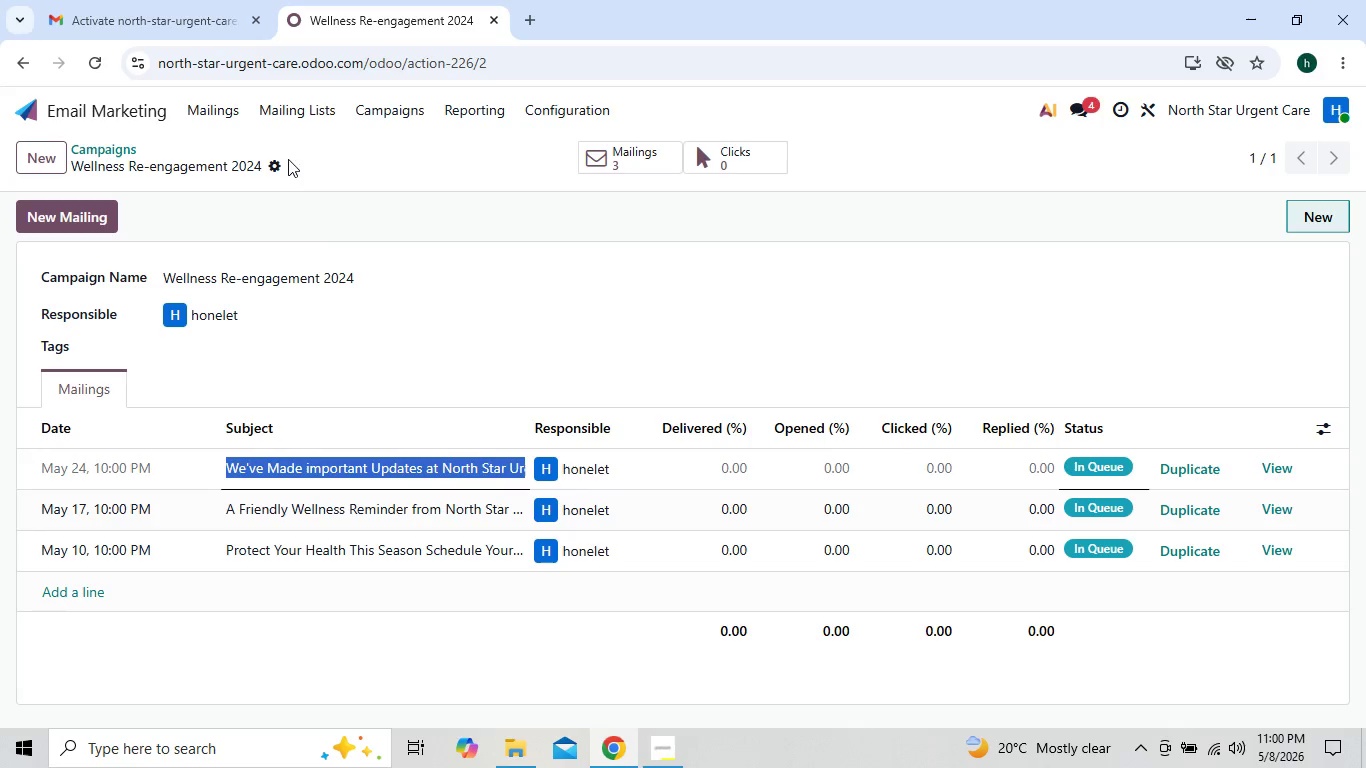 
left_click([217, 114])
 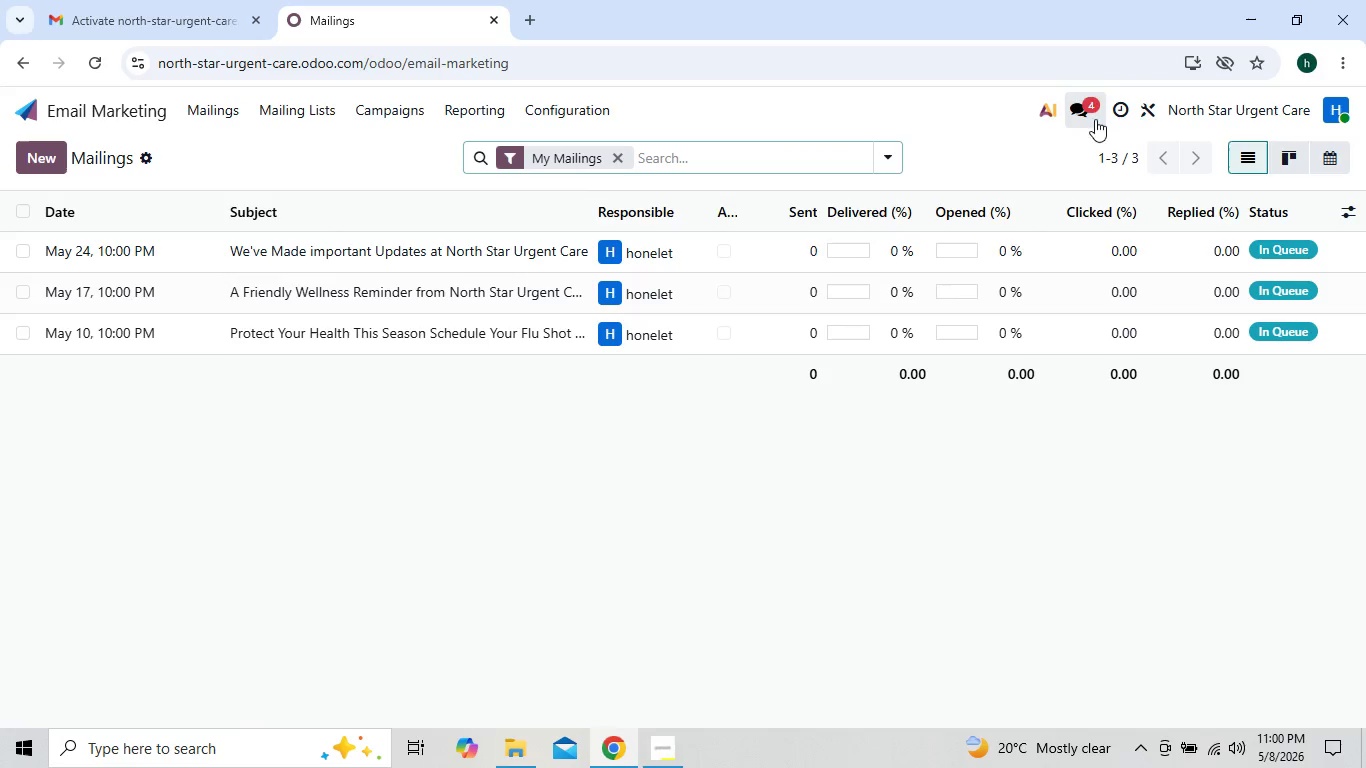 
left_click([1120, 114])
 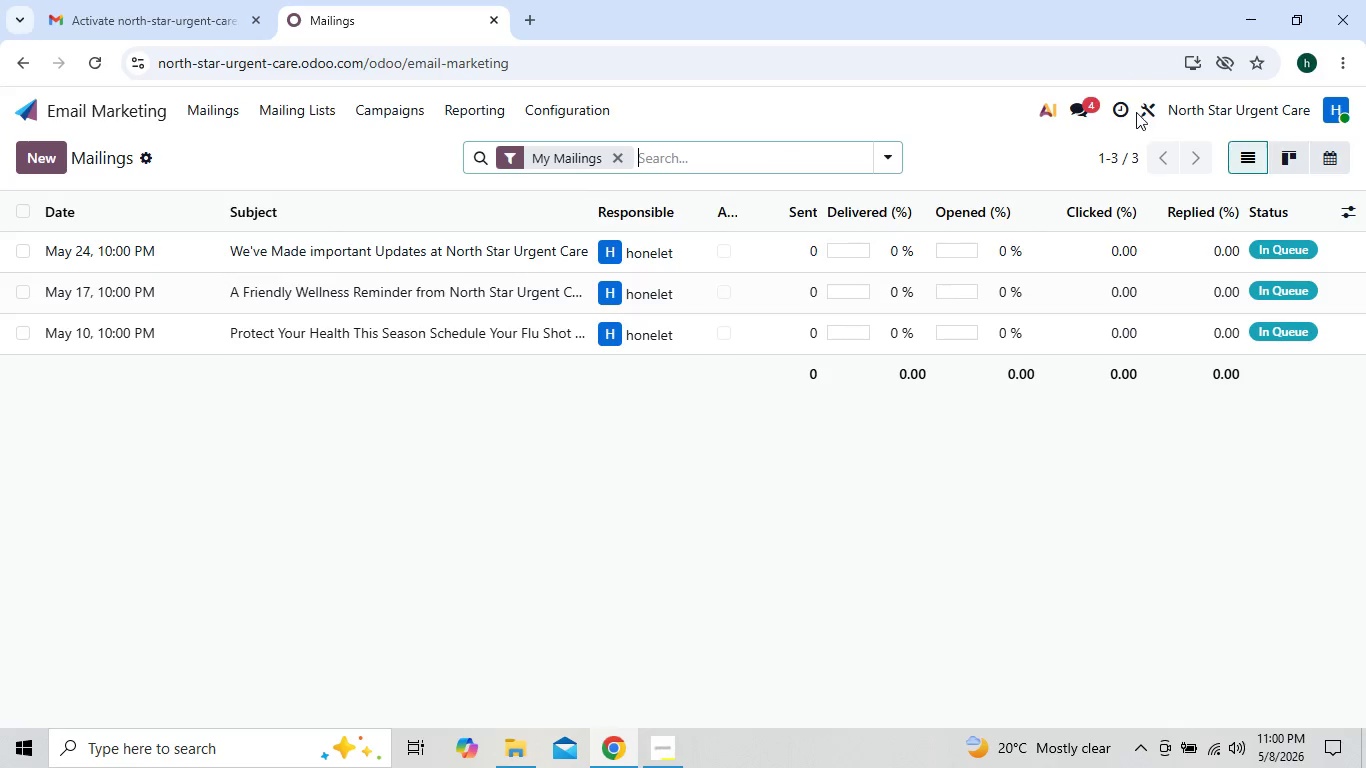 
left_click([1136, 112])
 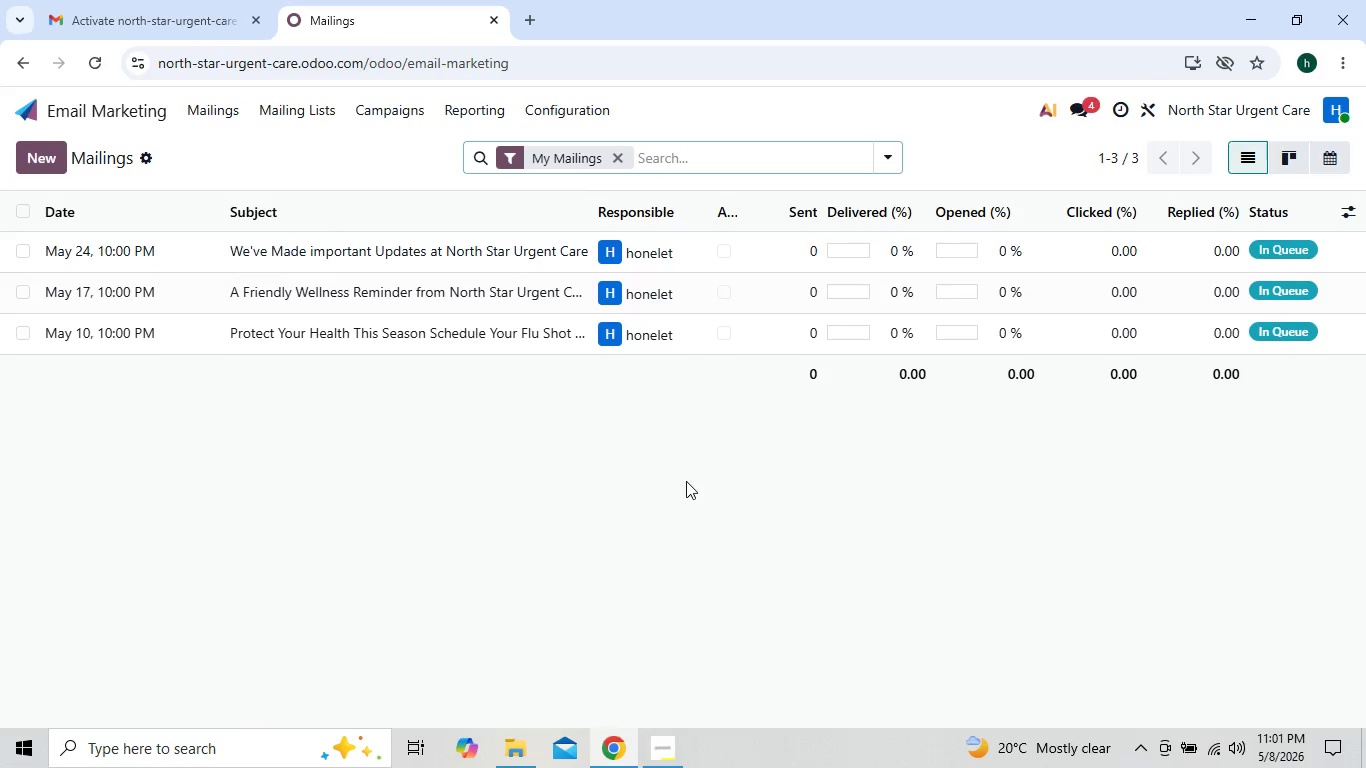 
left_click([657, 755])